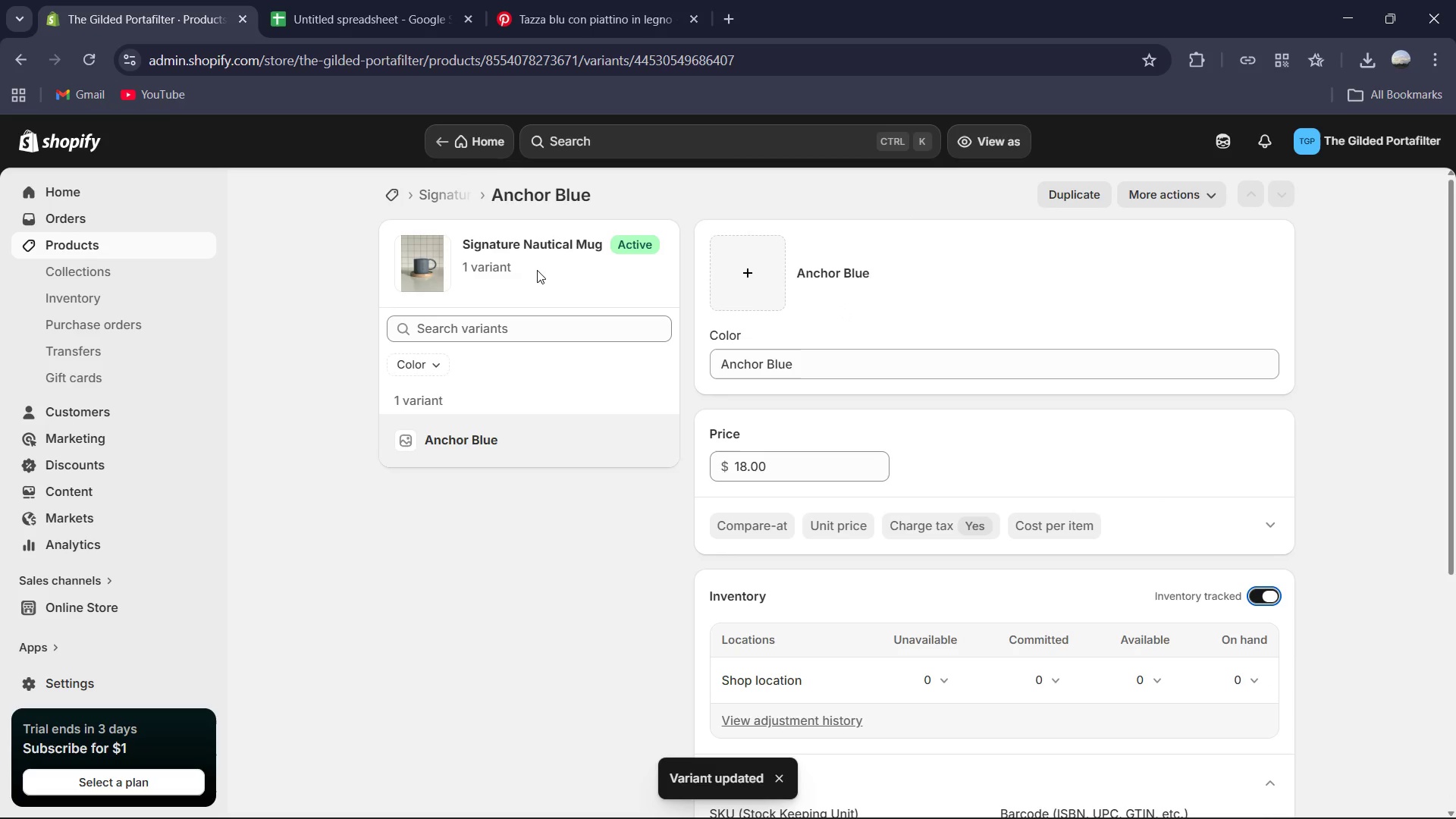 
left_click([464, 199])
 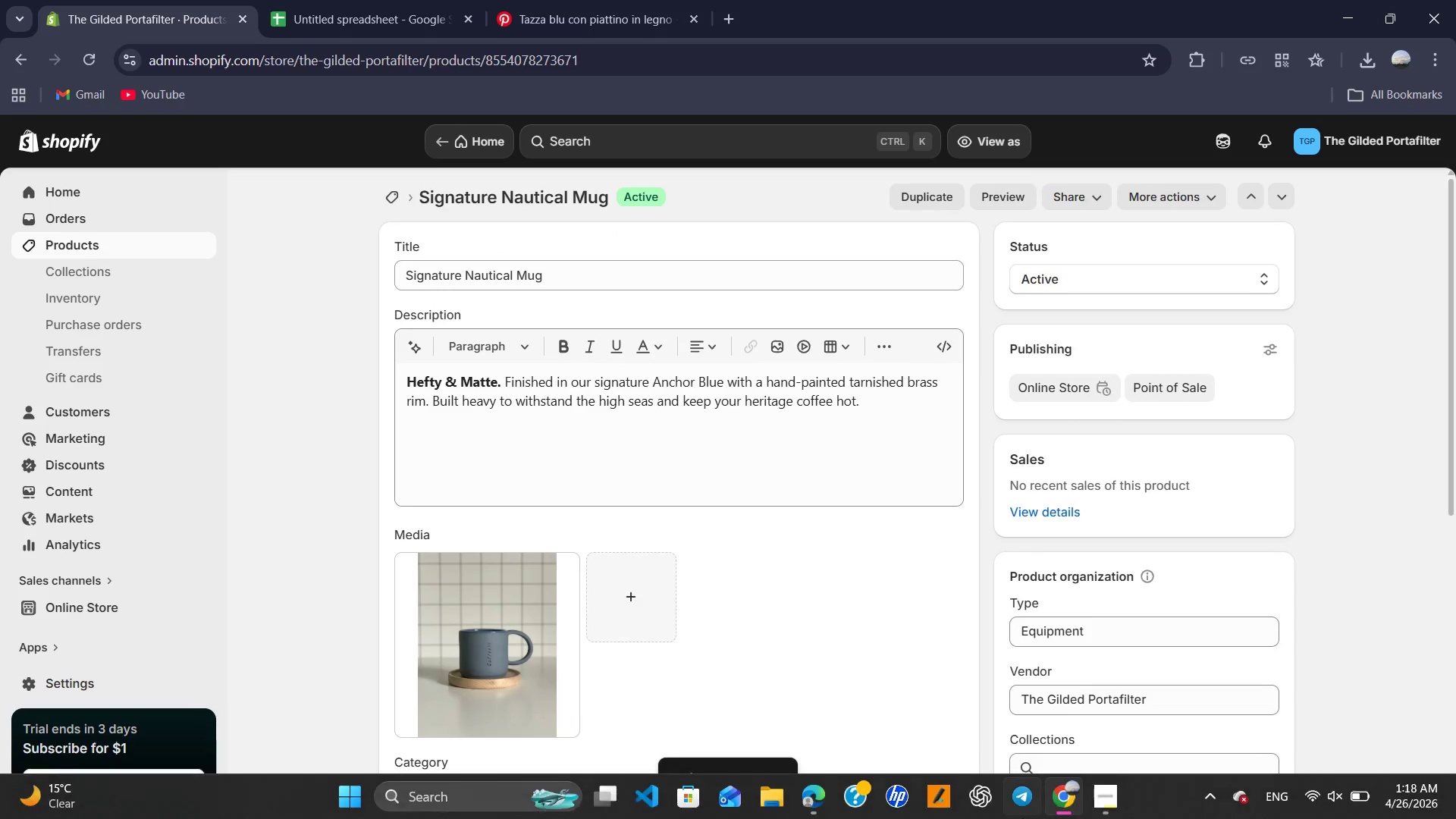 
left_click([1103, 802])